 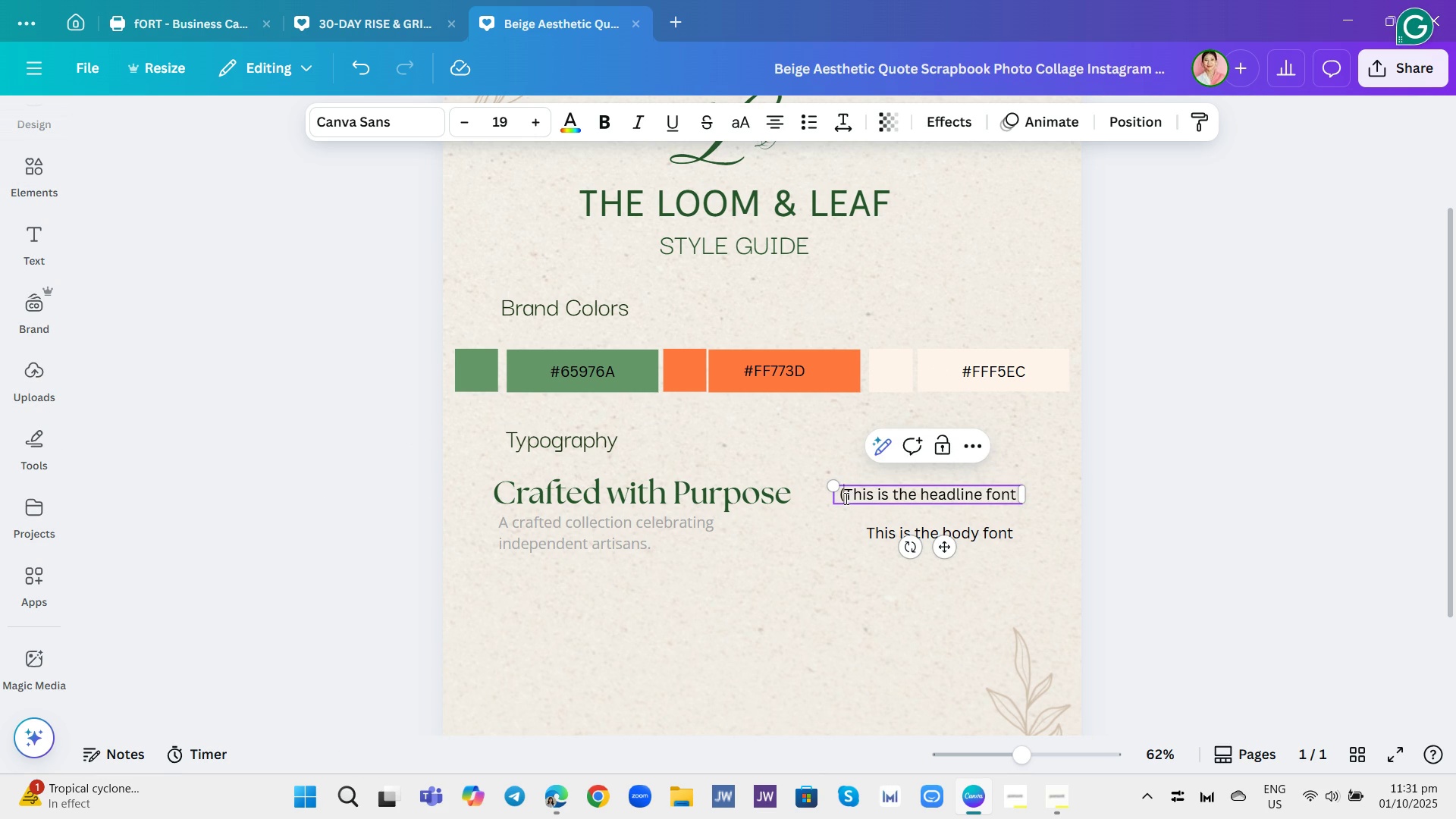 
key(Shift+9)
 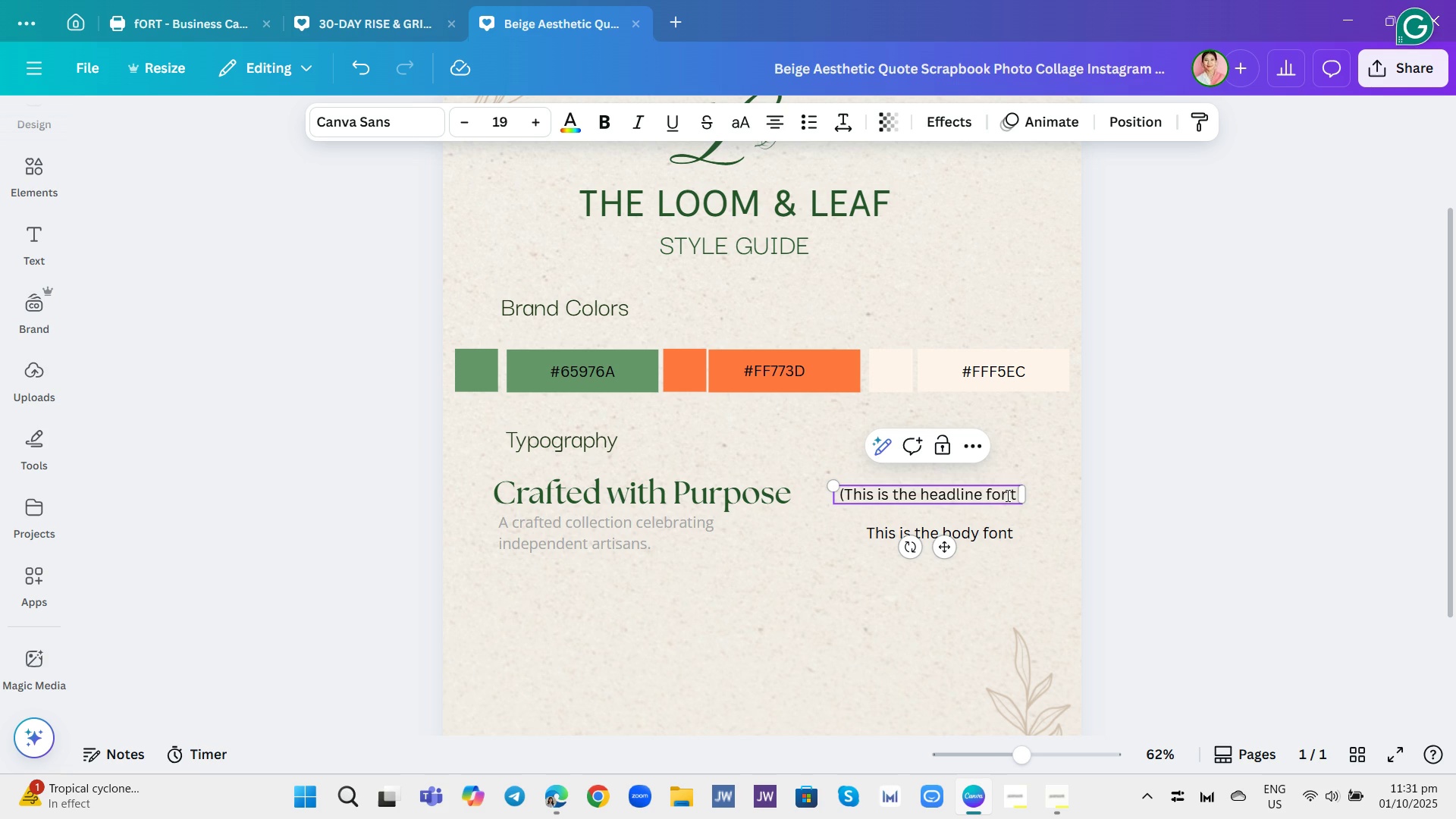 
left_click([1013, 496])
 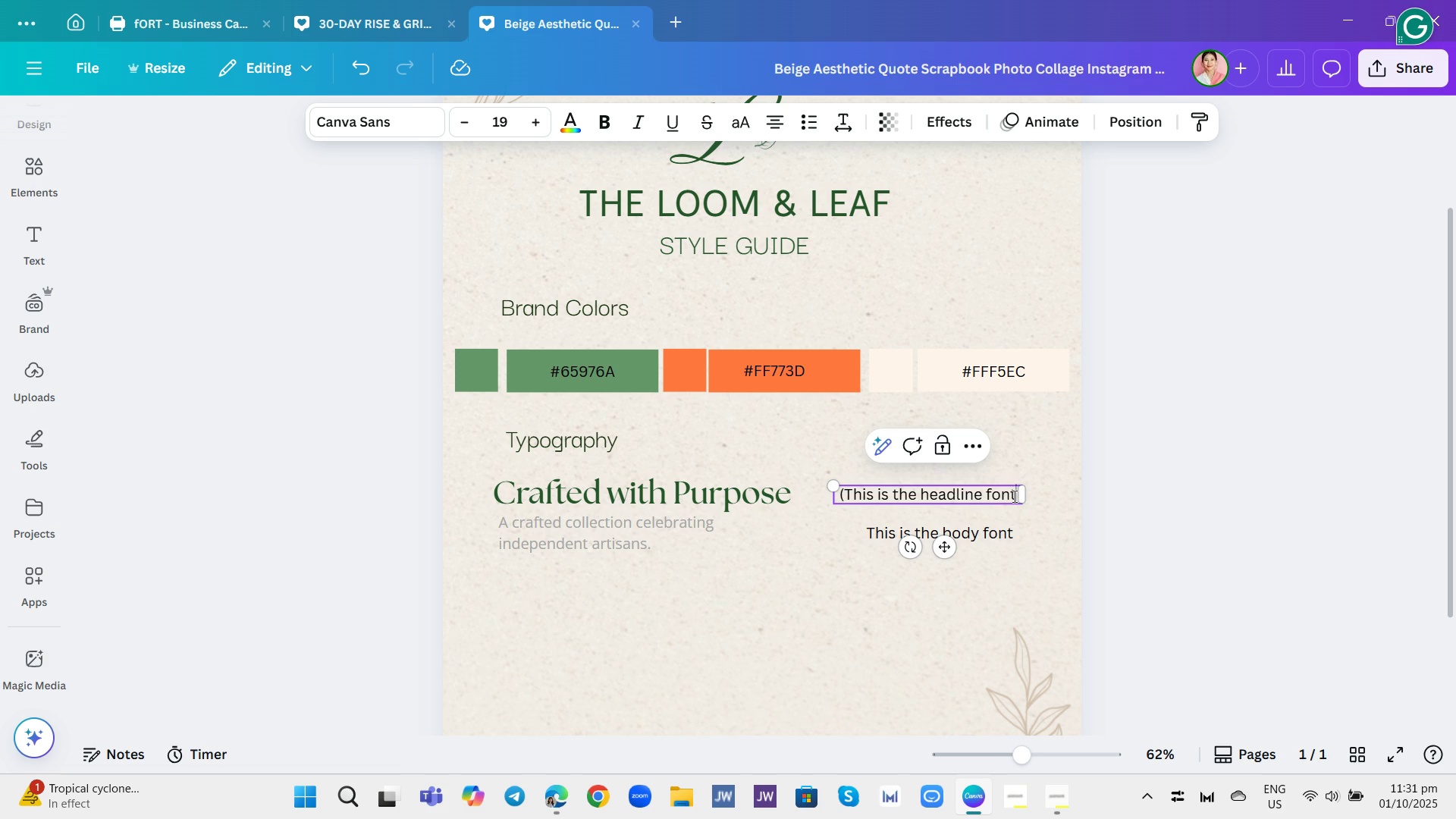 
key(Shift+ShiftRight)
 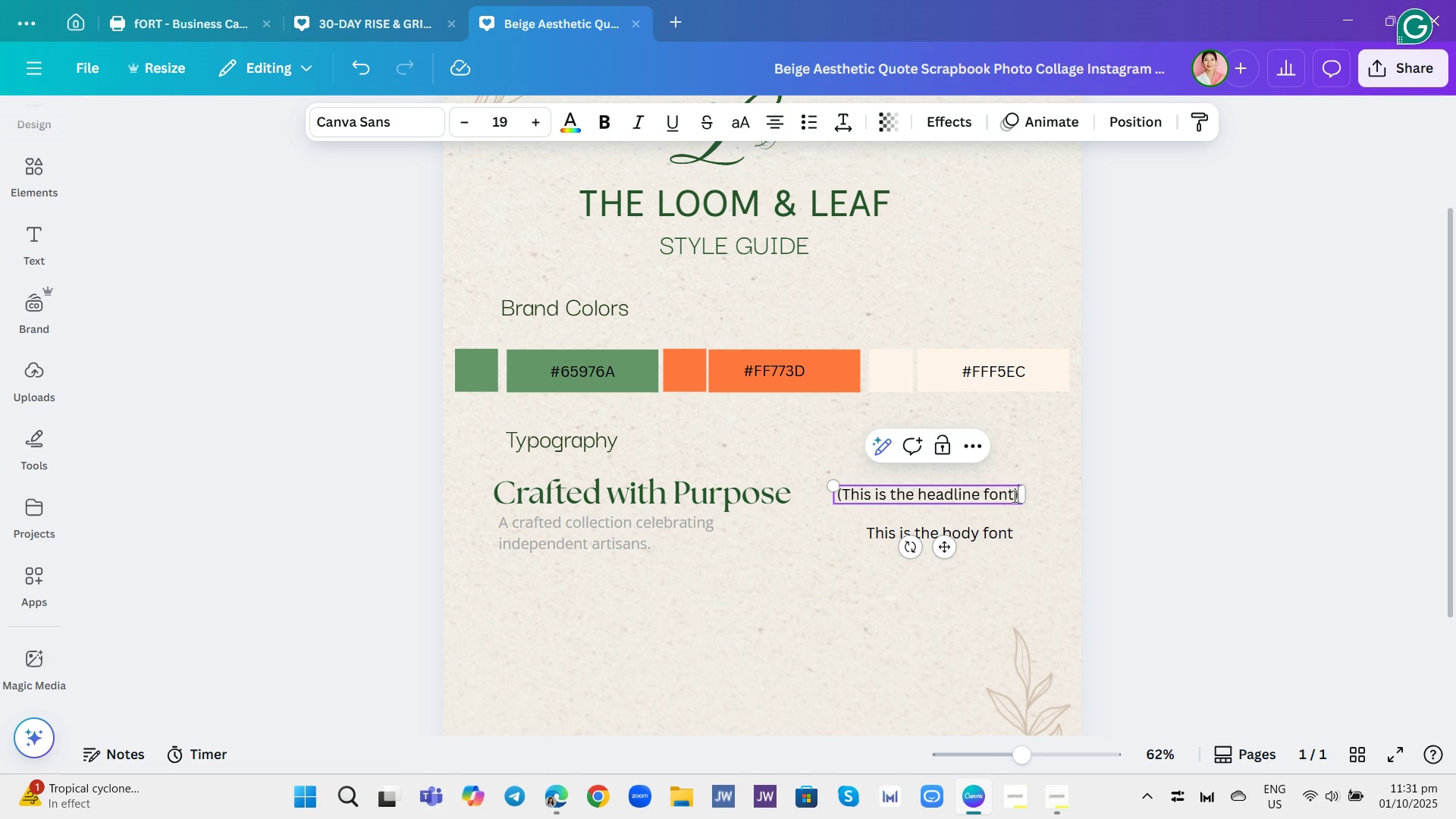 
key(Shift+0)
 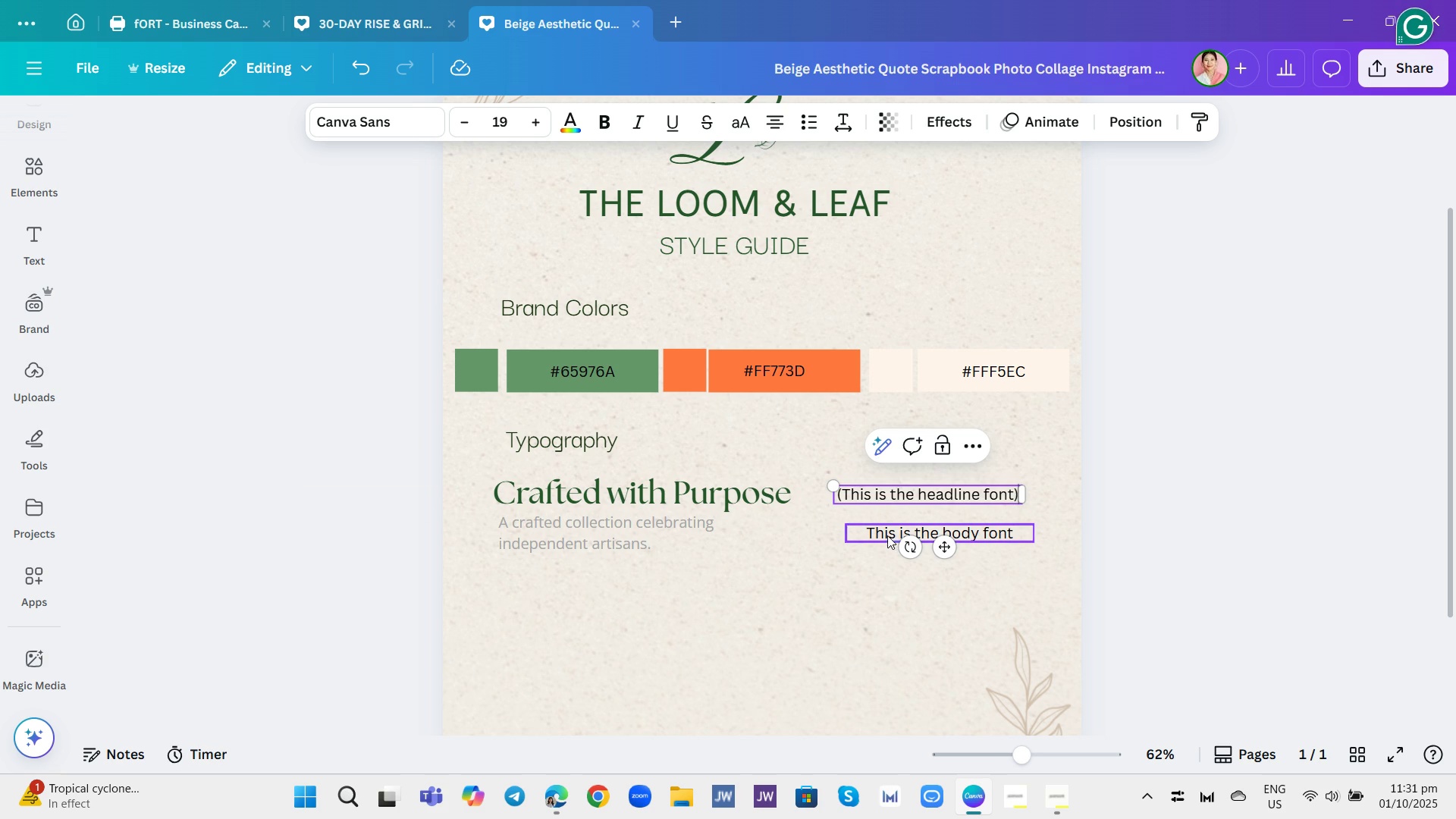 
left_click([889, 531])
 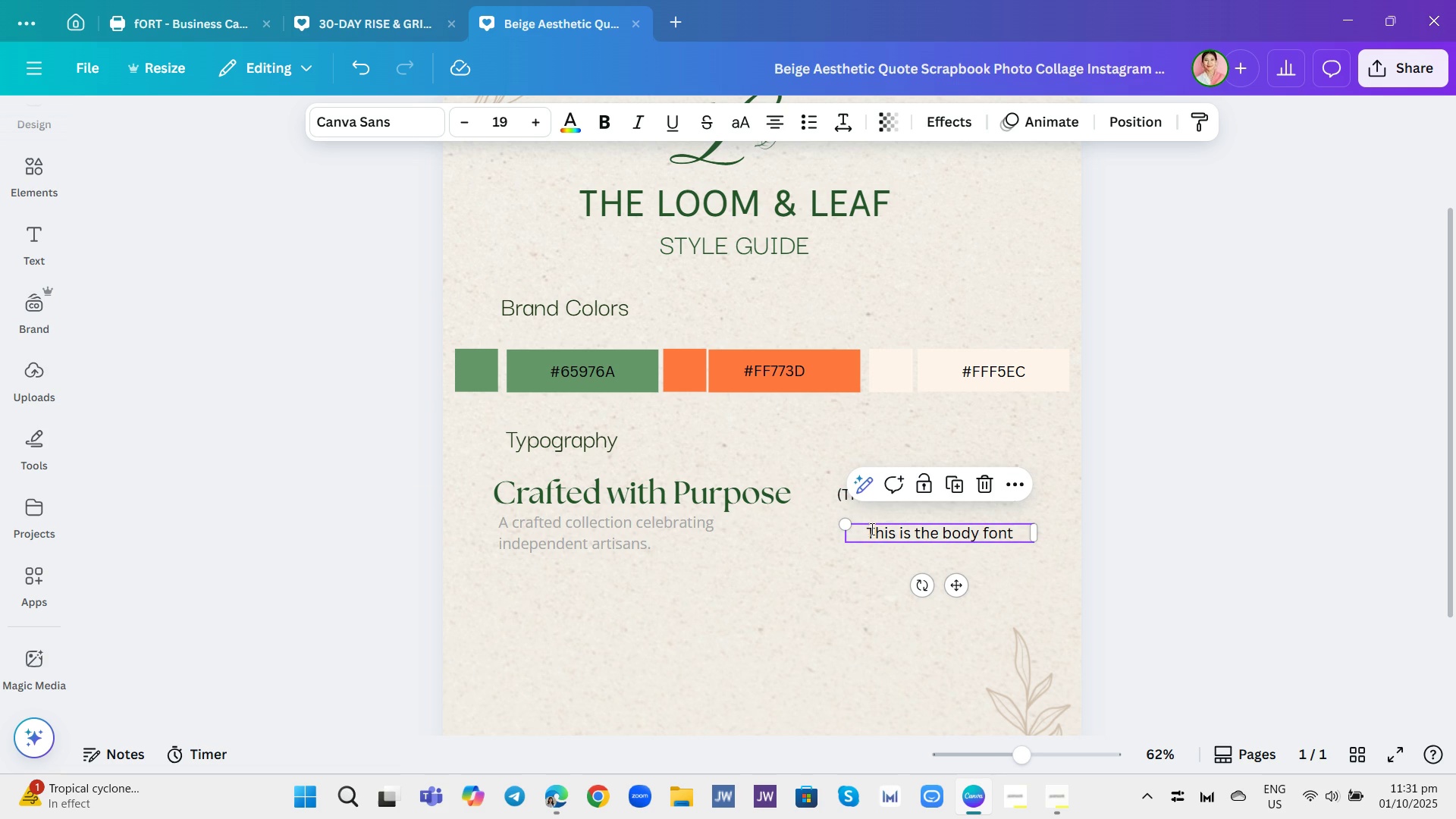 
left_click([871, 529])
 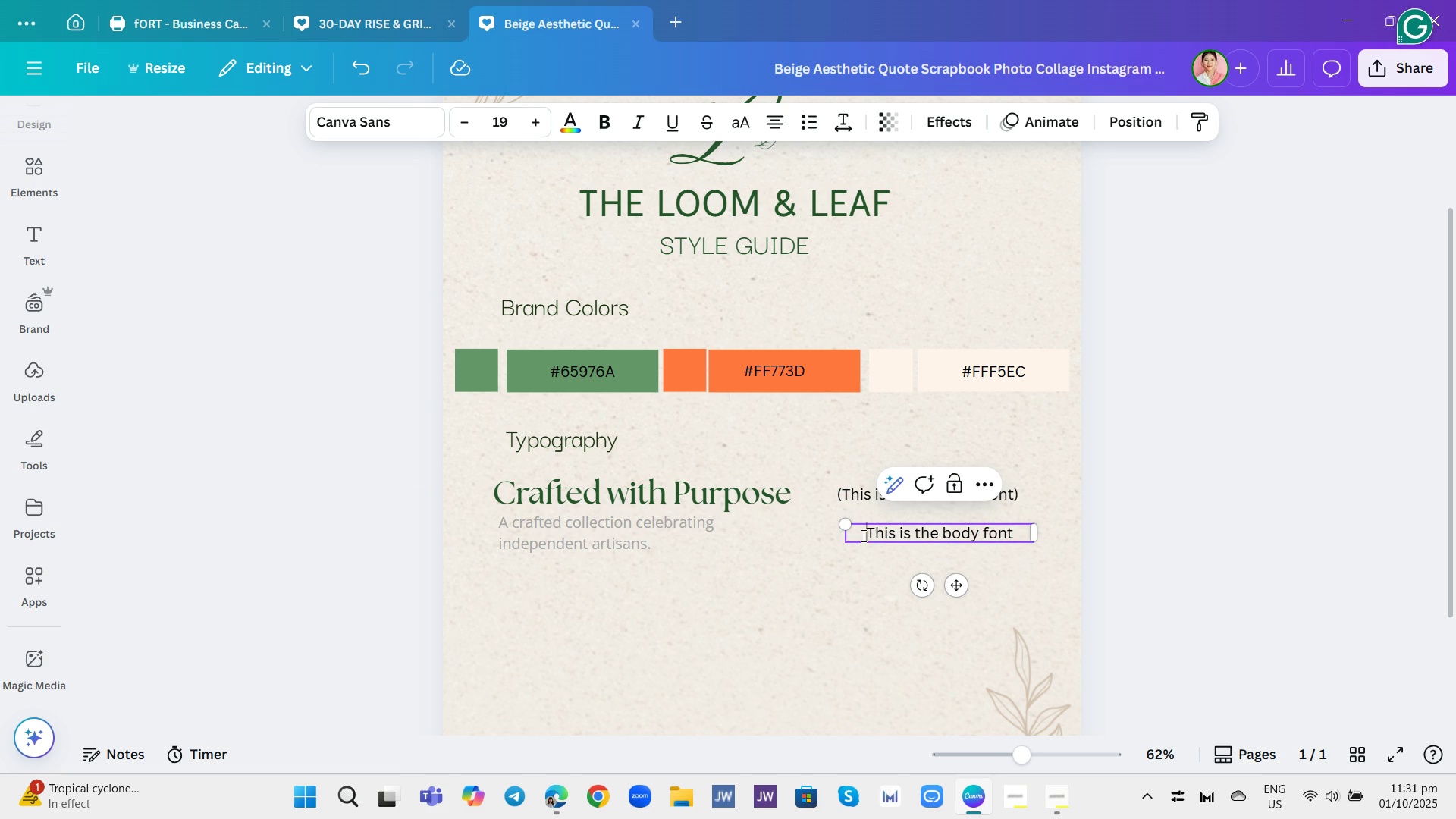 
key(Shift+ShiftRight)
 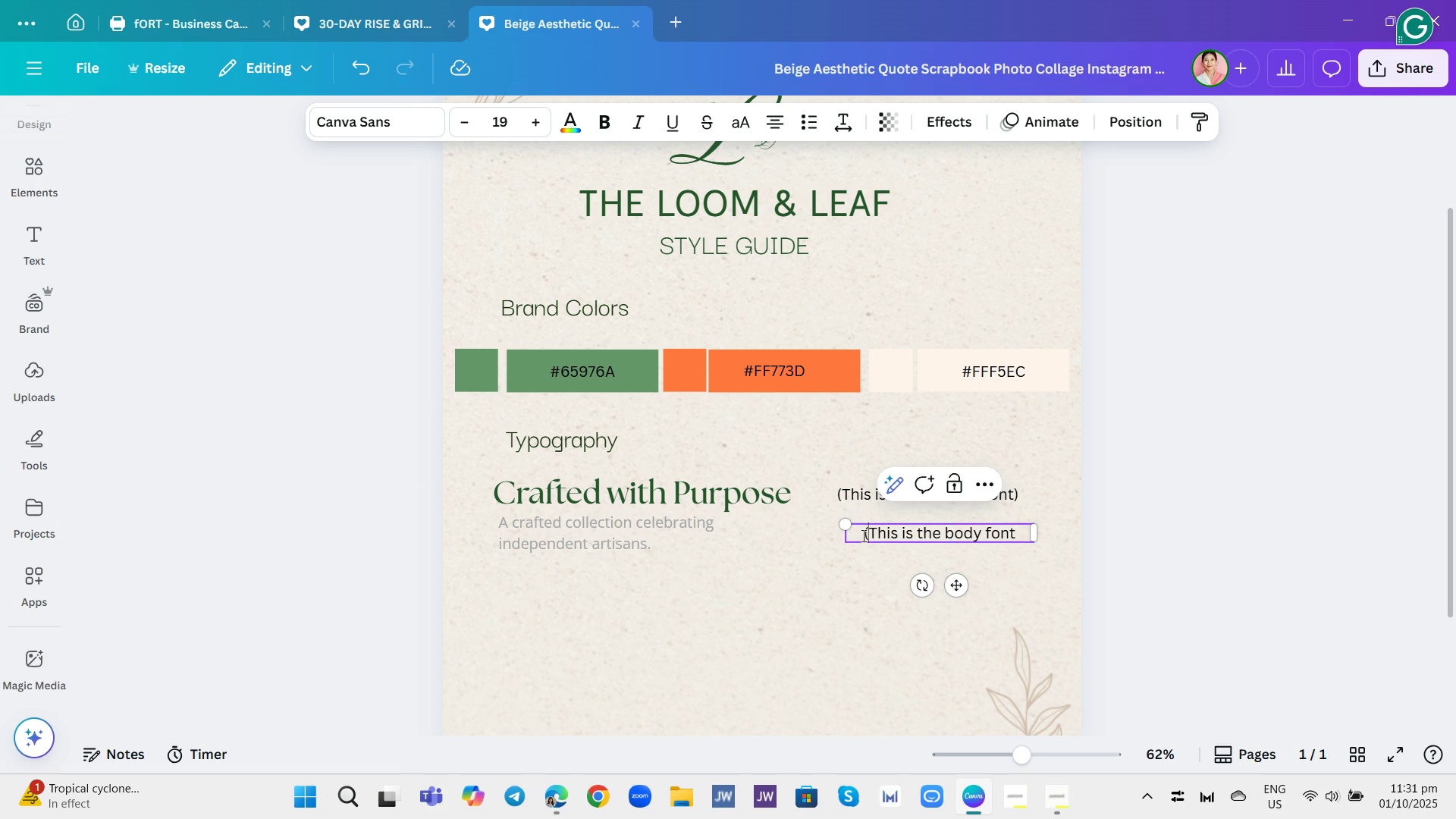 
key(Shift+9)
 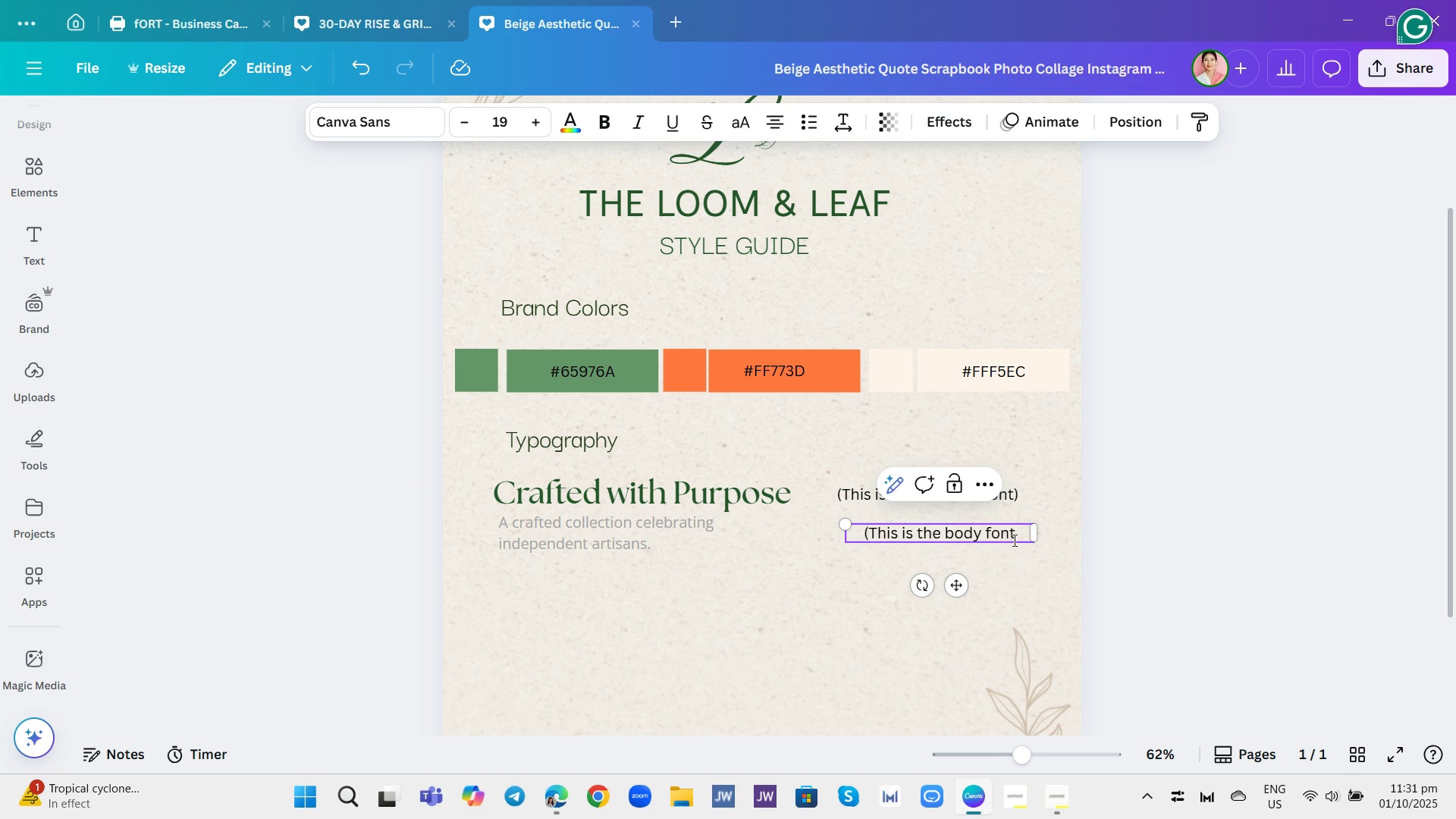 
left_click([1015, 539])
 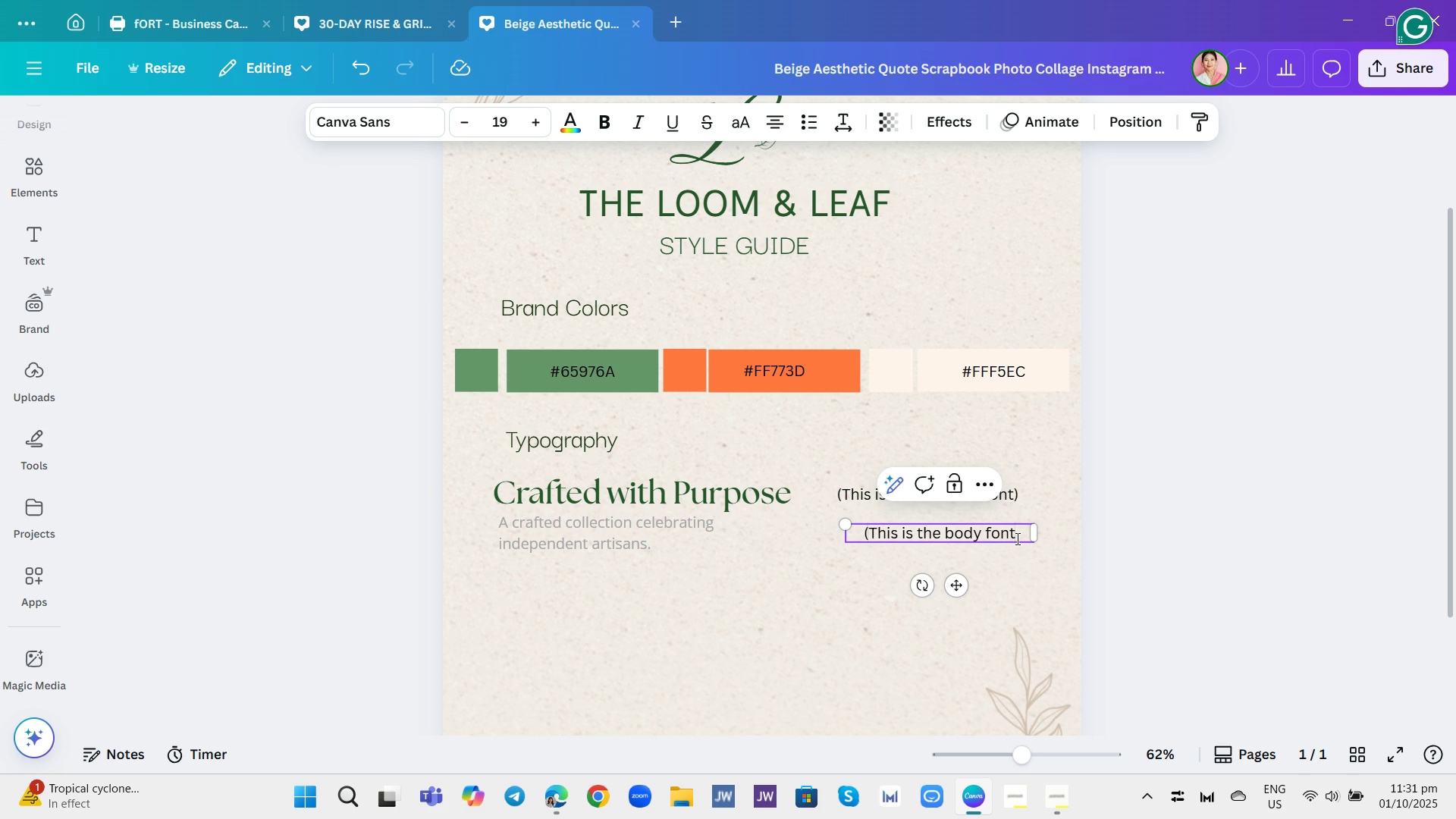 
key(Shift+ShiftRight)
 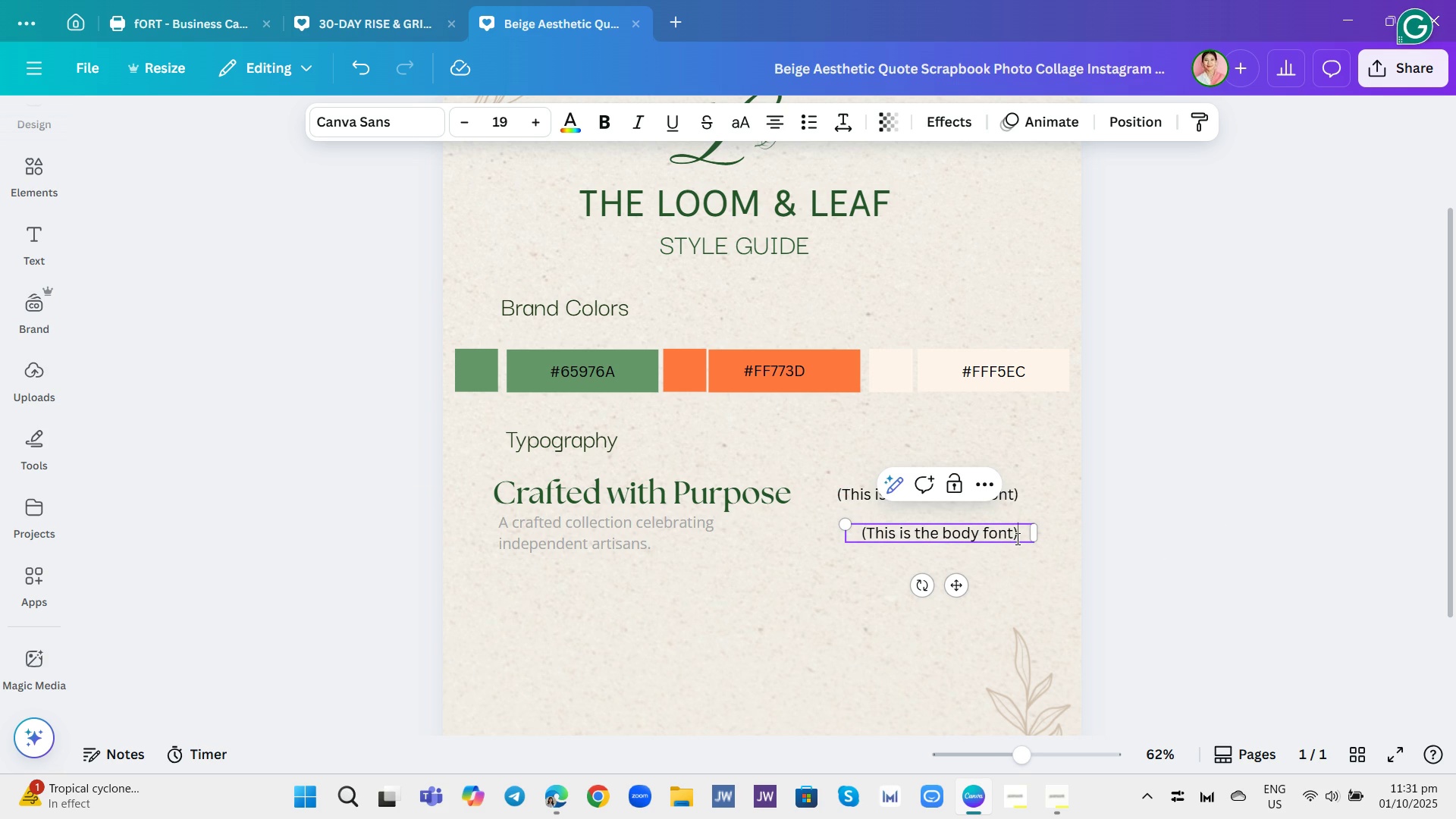 
key(Shift+0)
 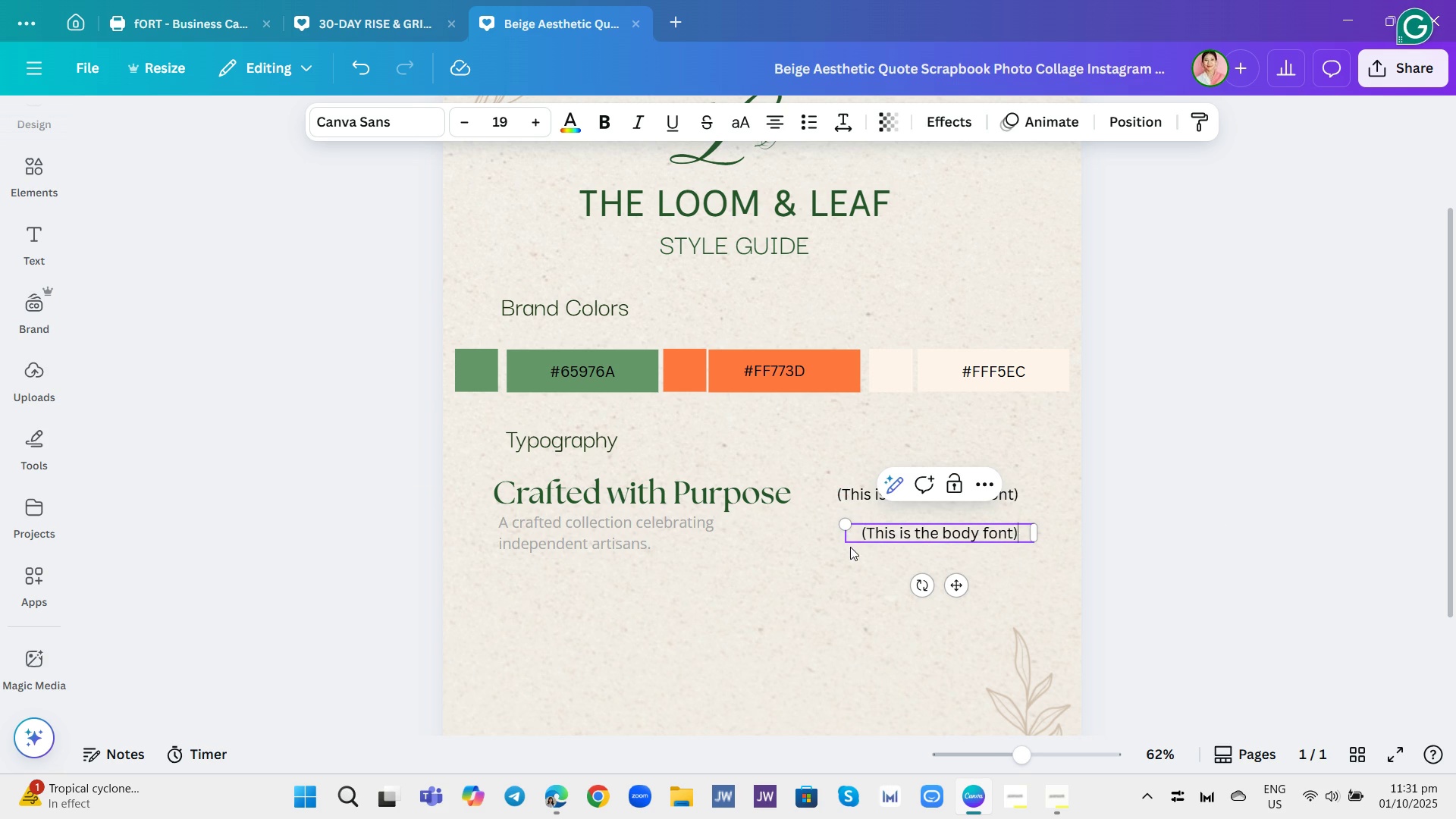 
left_click([807, 563])
 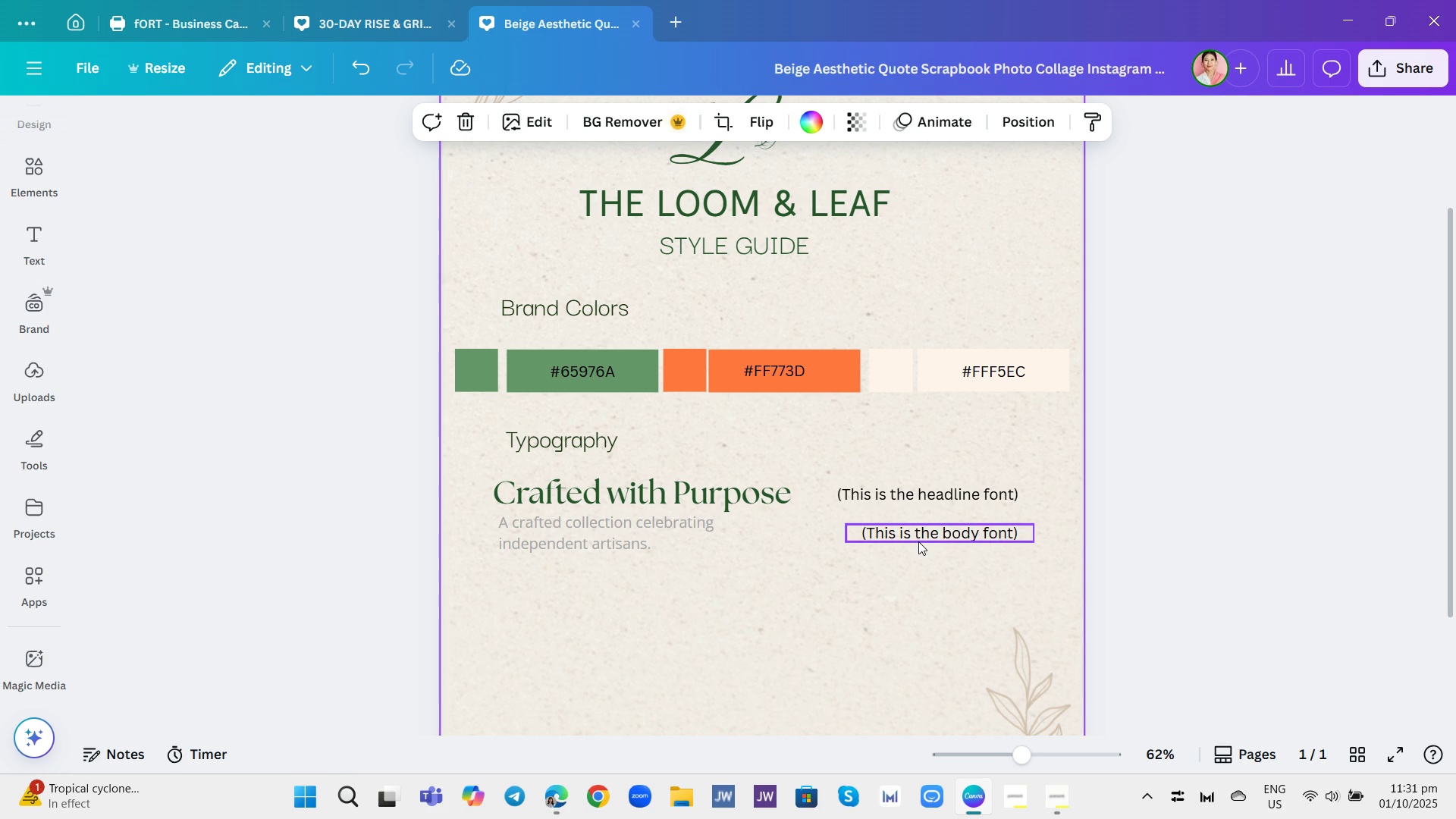 
left_click([920, 535])